 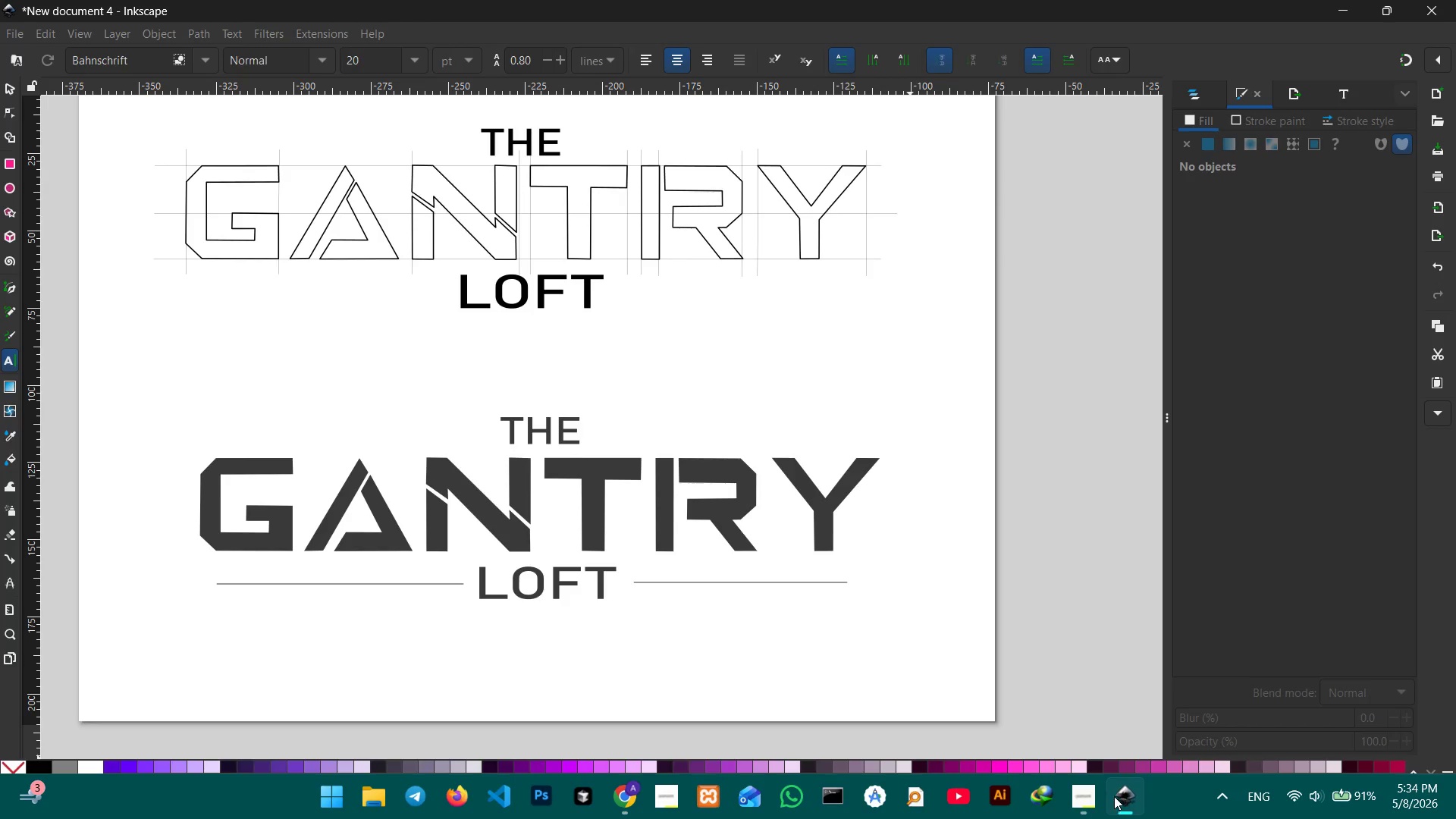 
key(Control+V)
 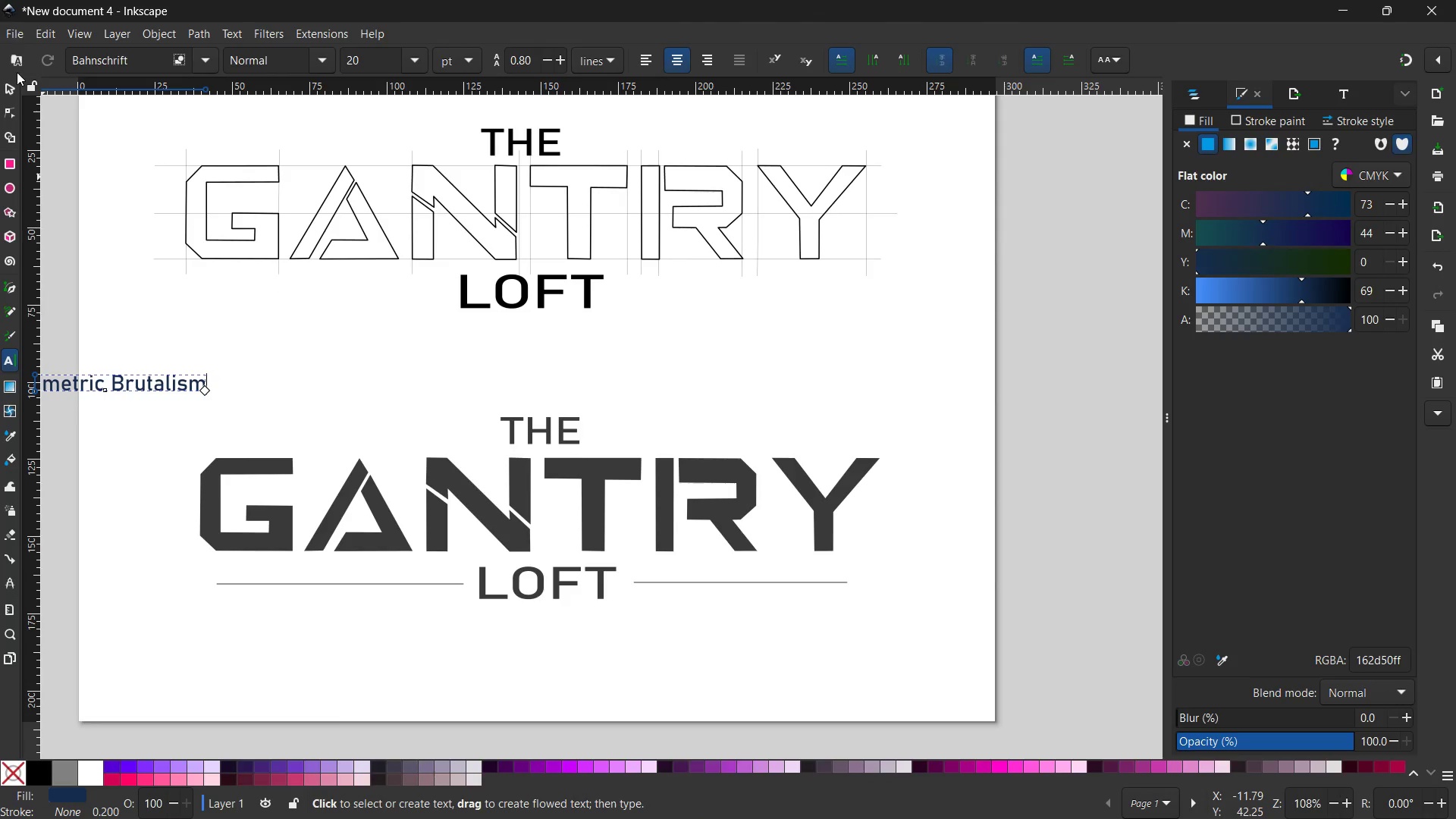 
left_click([11, 83])
 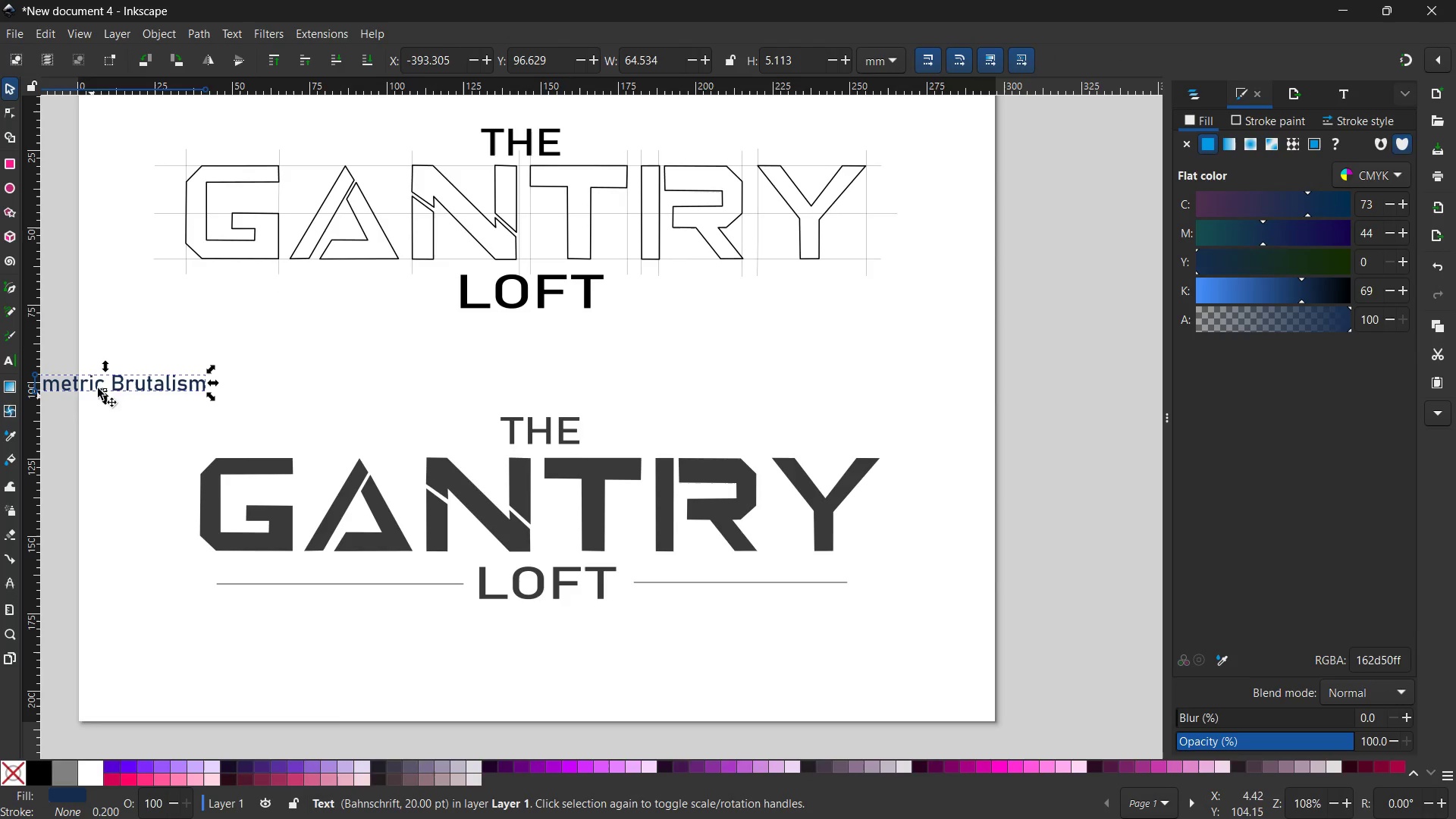 
left_click_drag(start_coordinate=[111, 381], to_coordinate=[221, 400])
 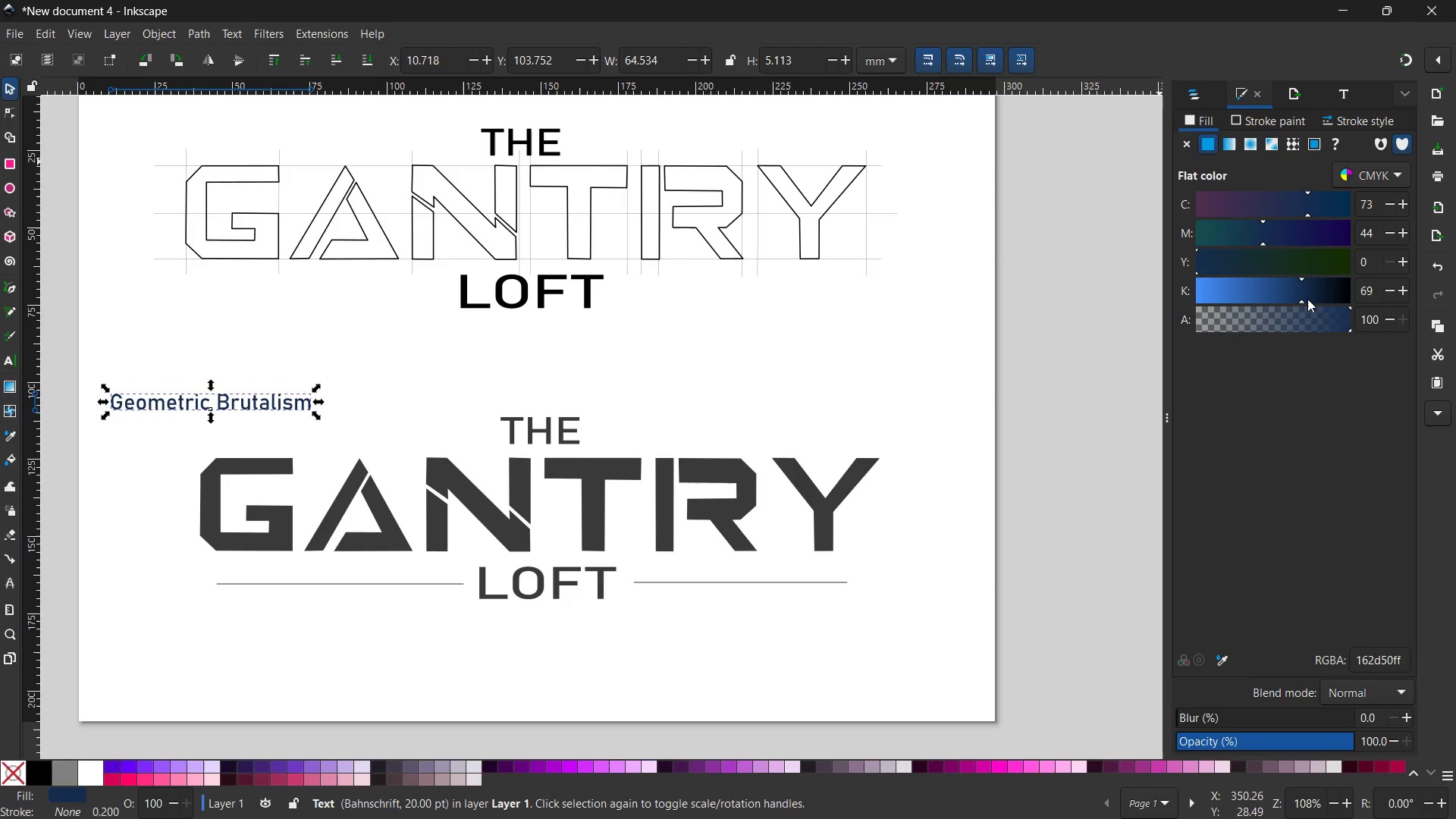 
left_click_drag(start_coordinate=[1304, 299], to_coordinate=[1363, 309])
 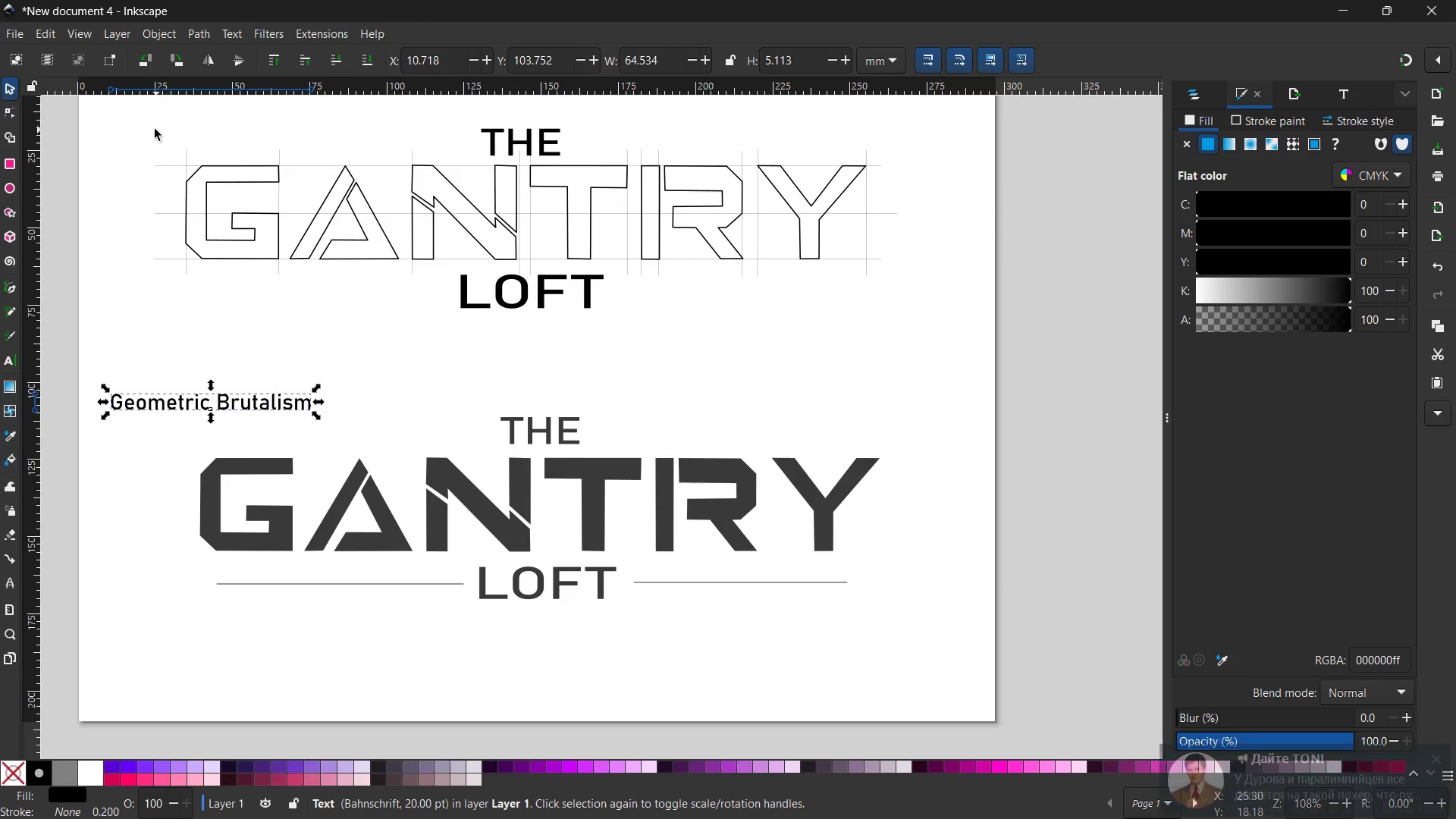 
left_click([5, 88])
 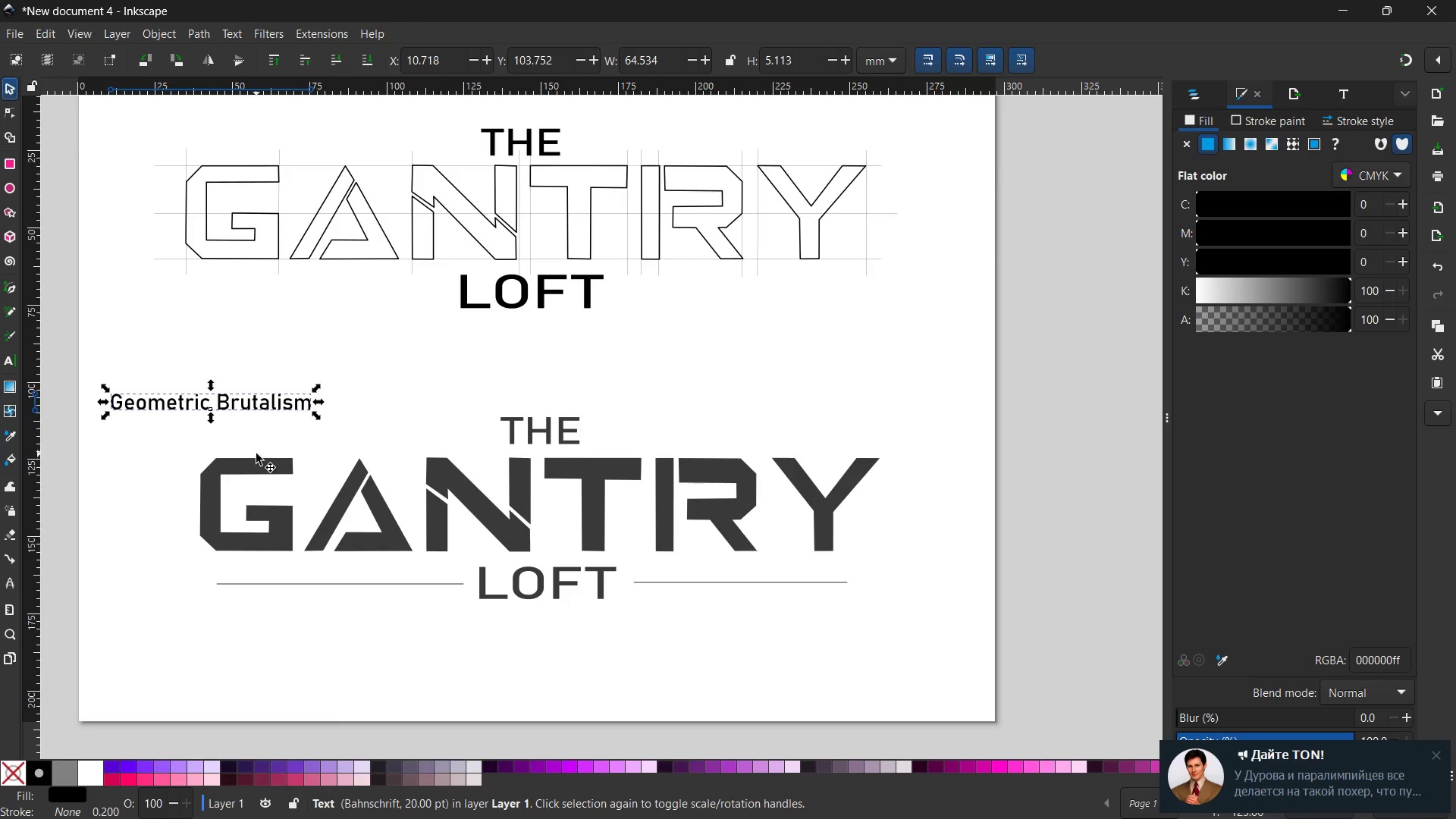 
key(Control+C)
 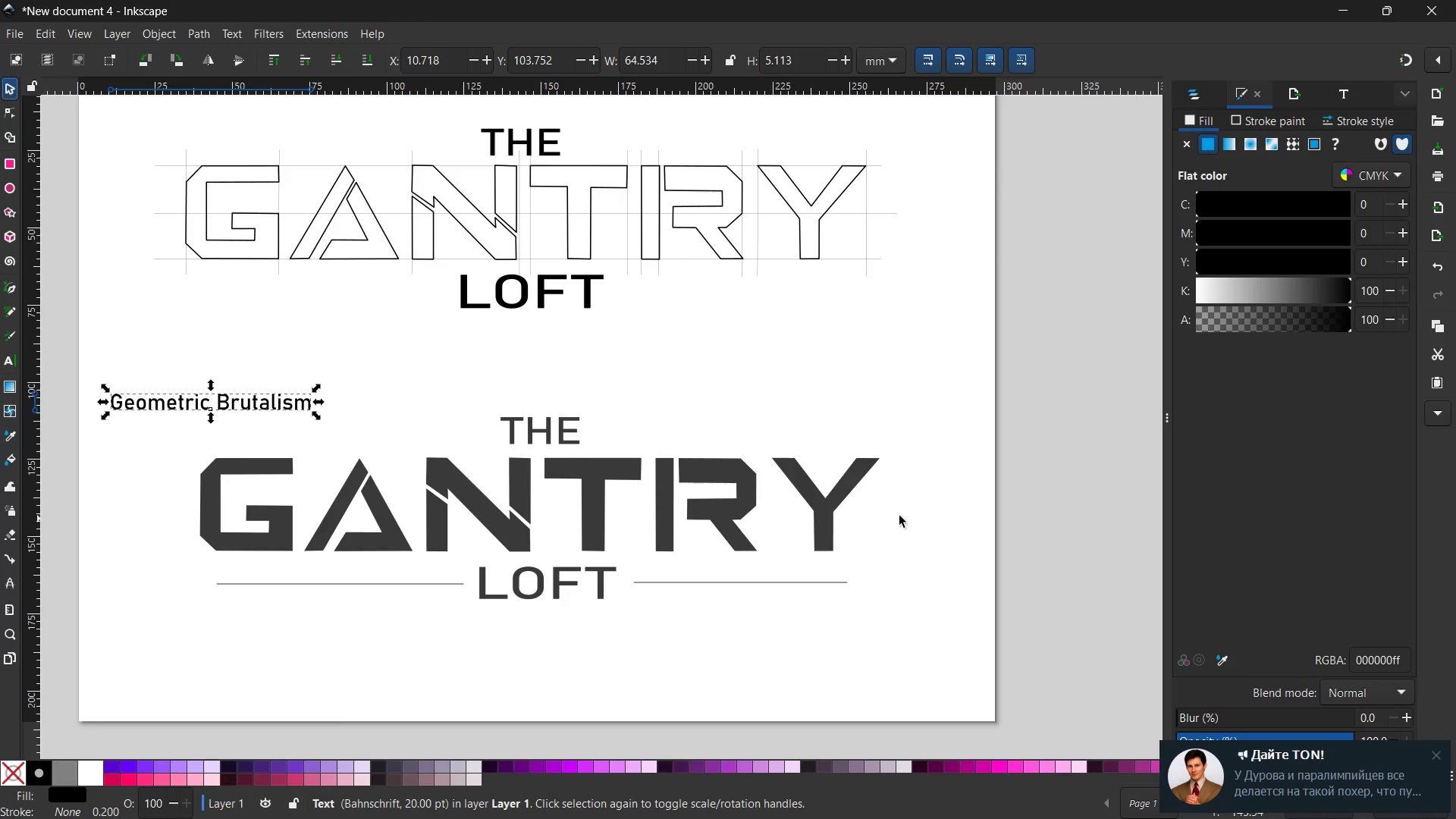 
hold_key(key=Space, duration=1.03)
 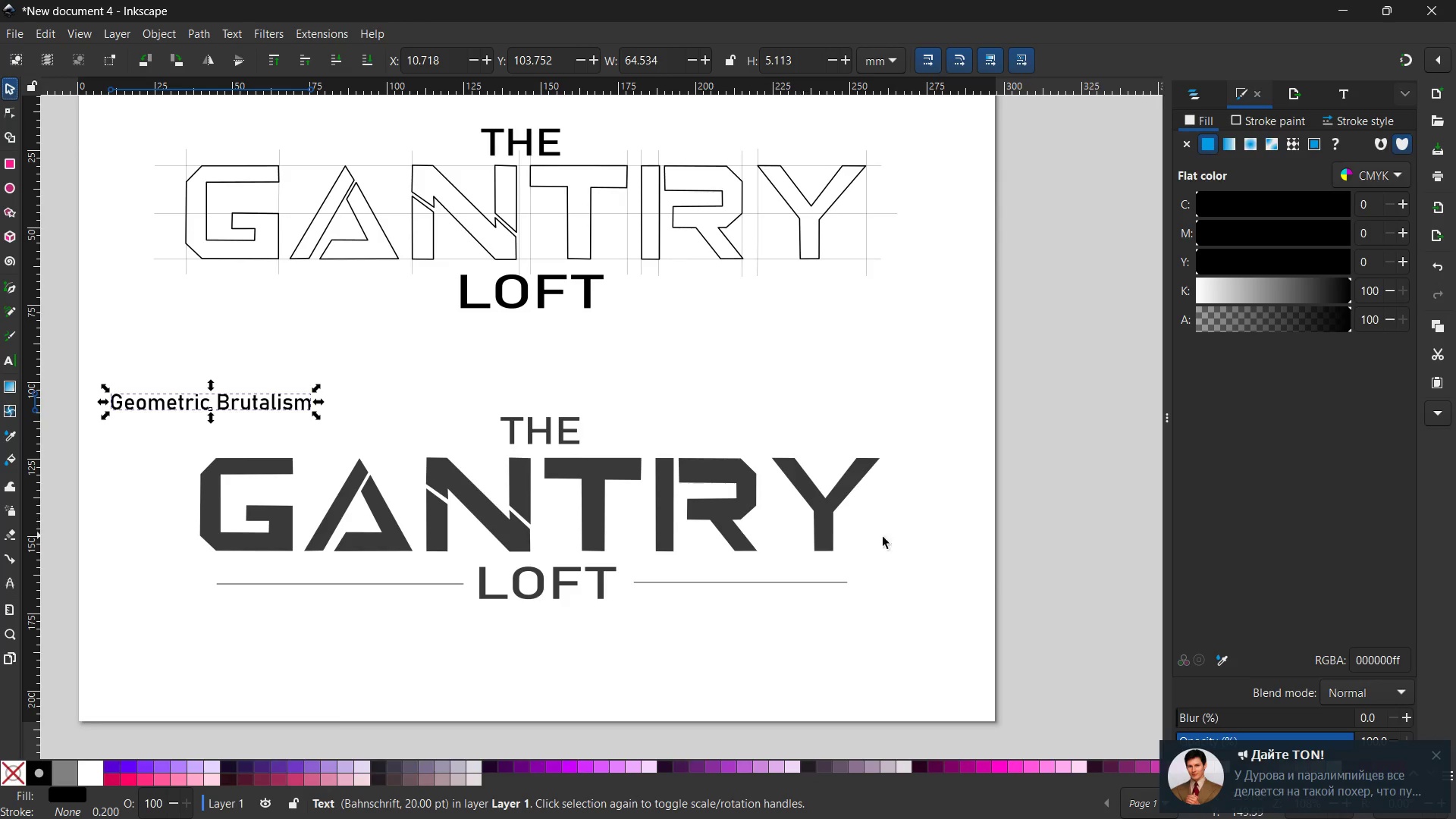 
left_click_drag(start_coordinate=[927, 513], to_coordinate=[873, 510])
 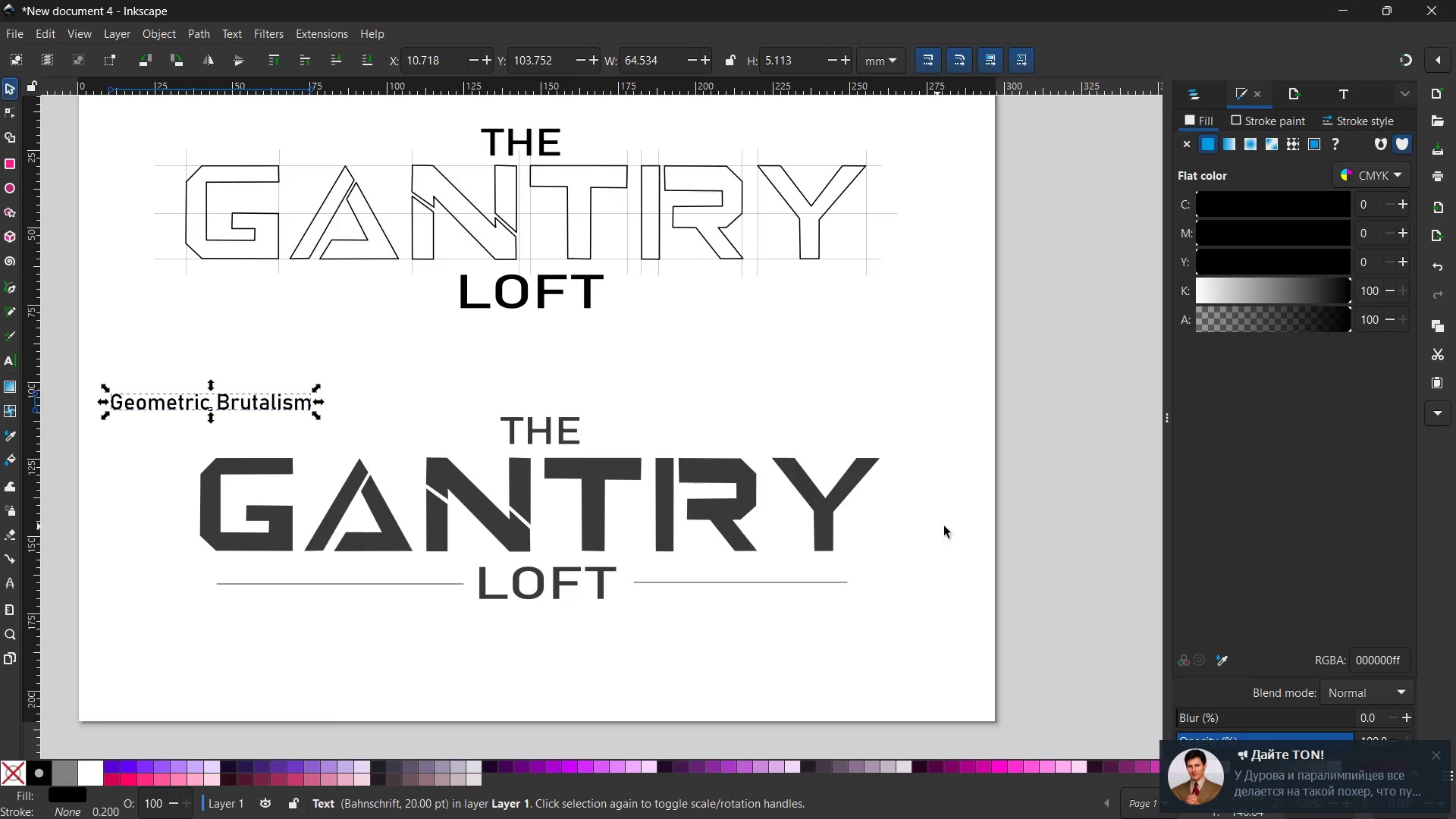 
hold_key(key=Space, duration=0.59)
 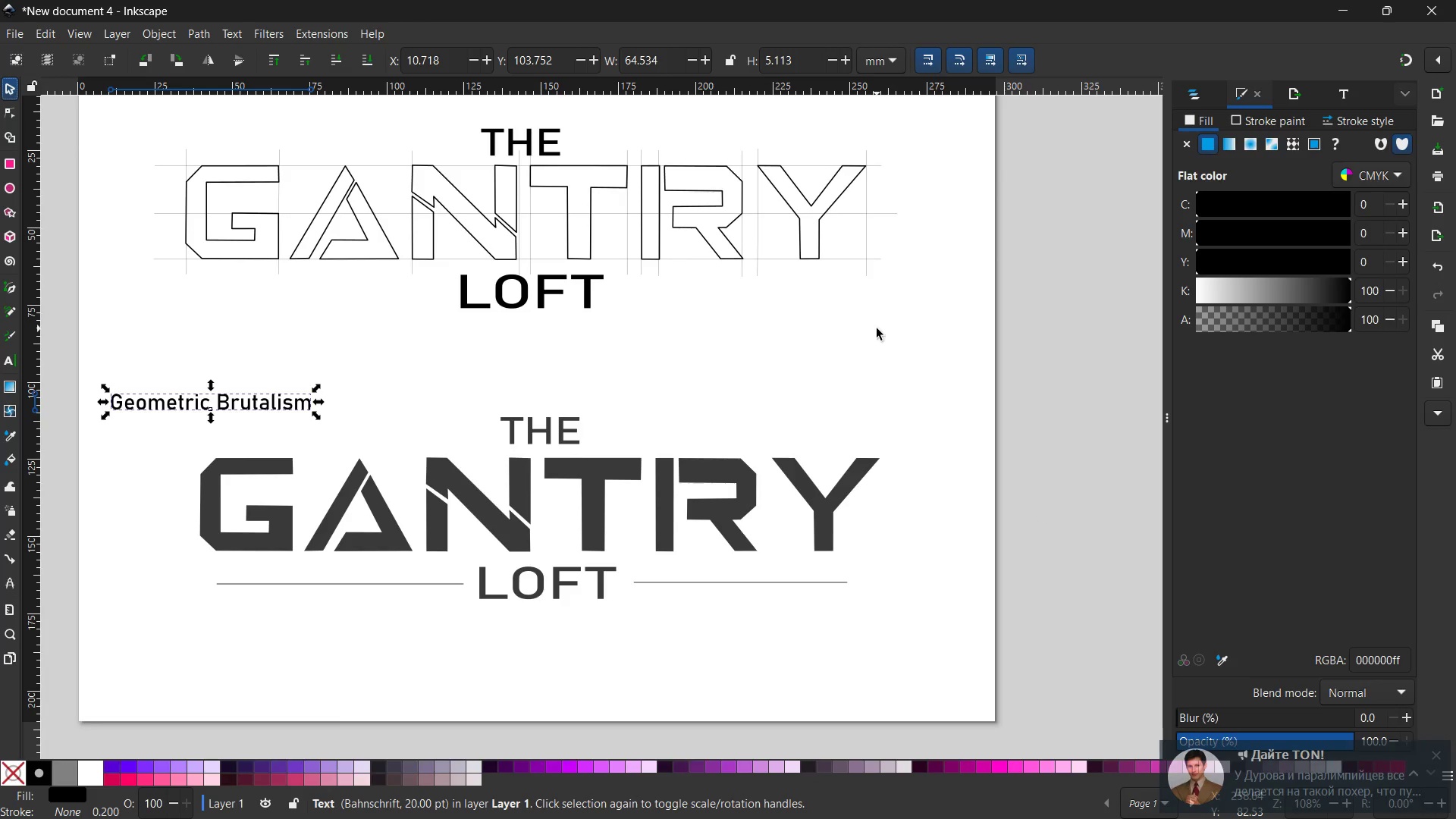 
left_click_drag(start_coordinate=[1043, 518], to_coordinate=[525, 516])
 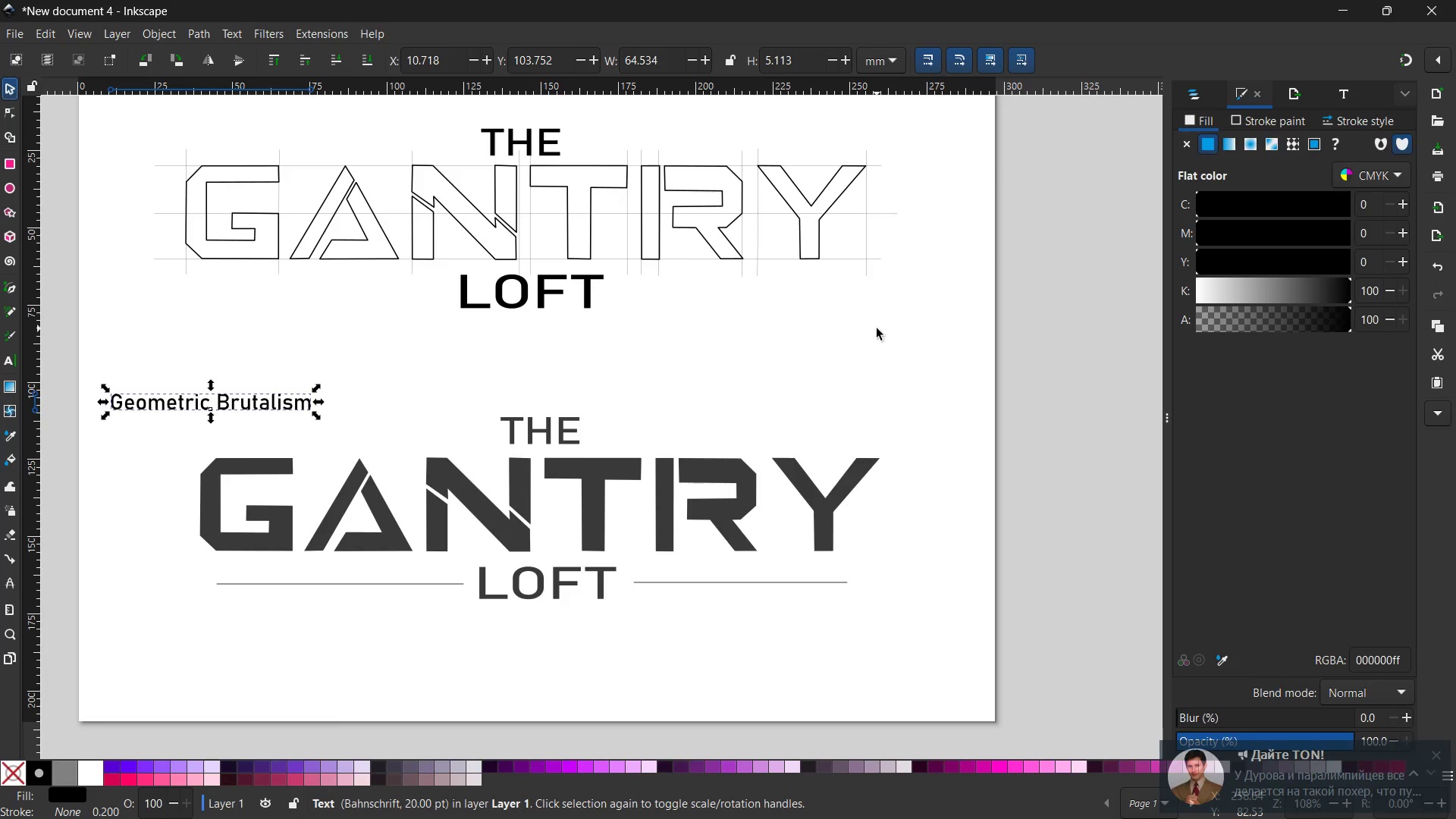 
hold_key(key=Space, duration=0.38)
 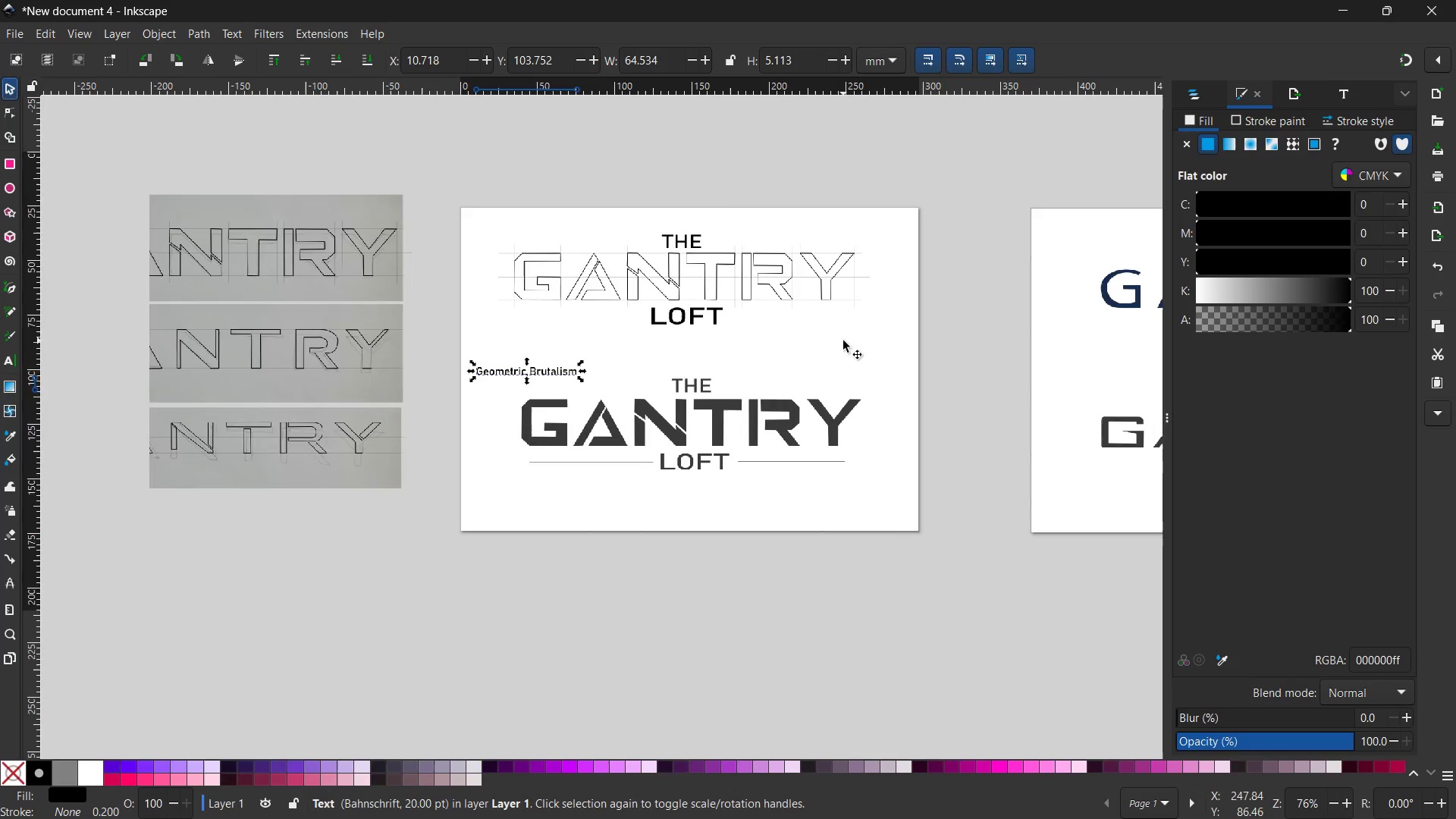 
left_click_drag(start_coordinate=[952, 338], to_coordinate=[843, 340])
 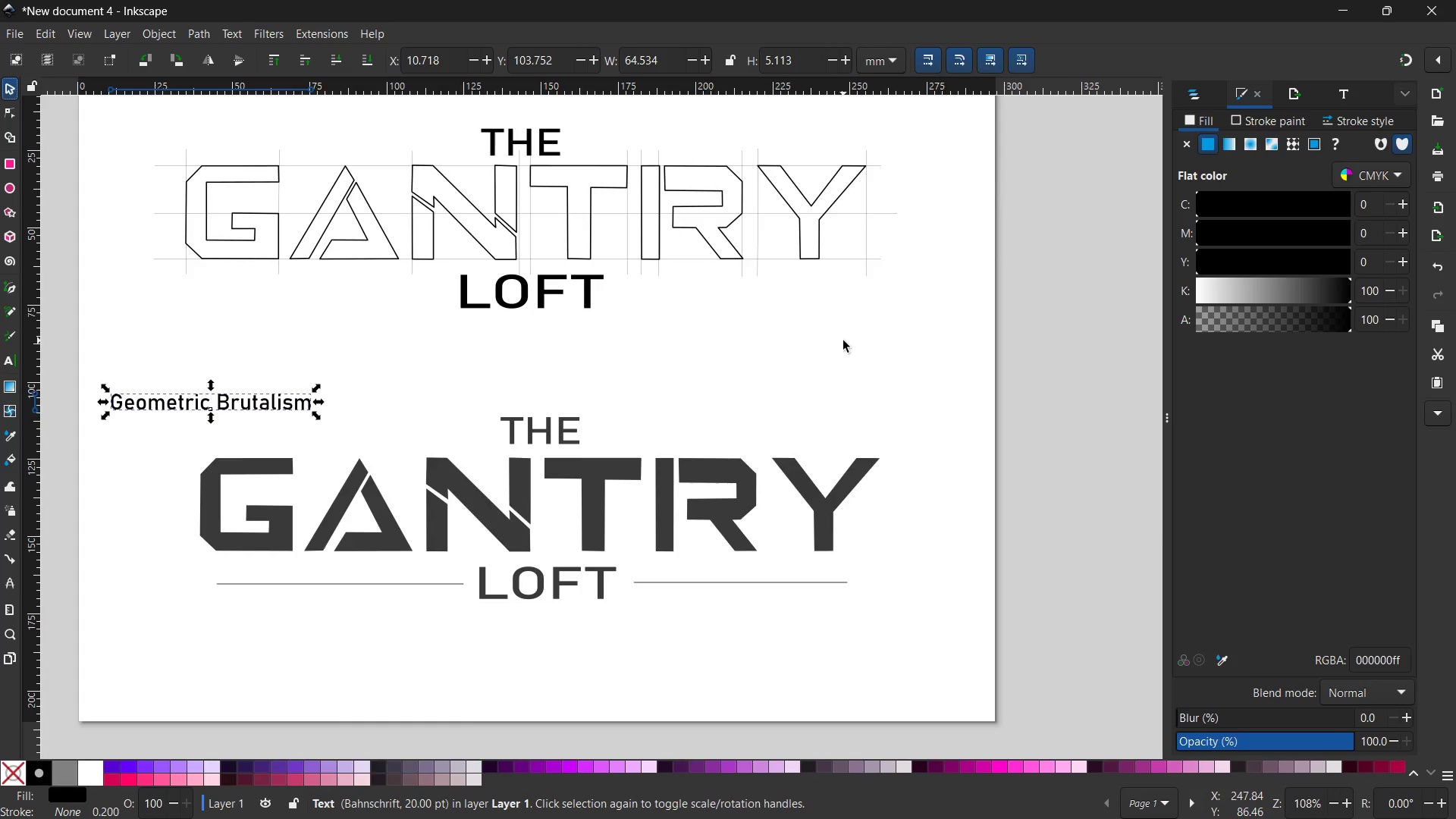 
hold_key(key=ControlLeft, duration=1.06)
scroll: coordinate [843, 340], scroll_direction: down, amount: 2.0
 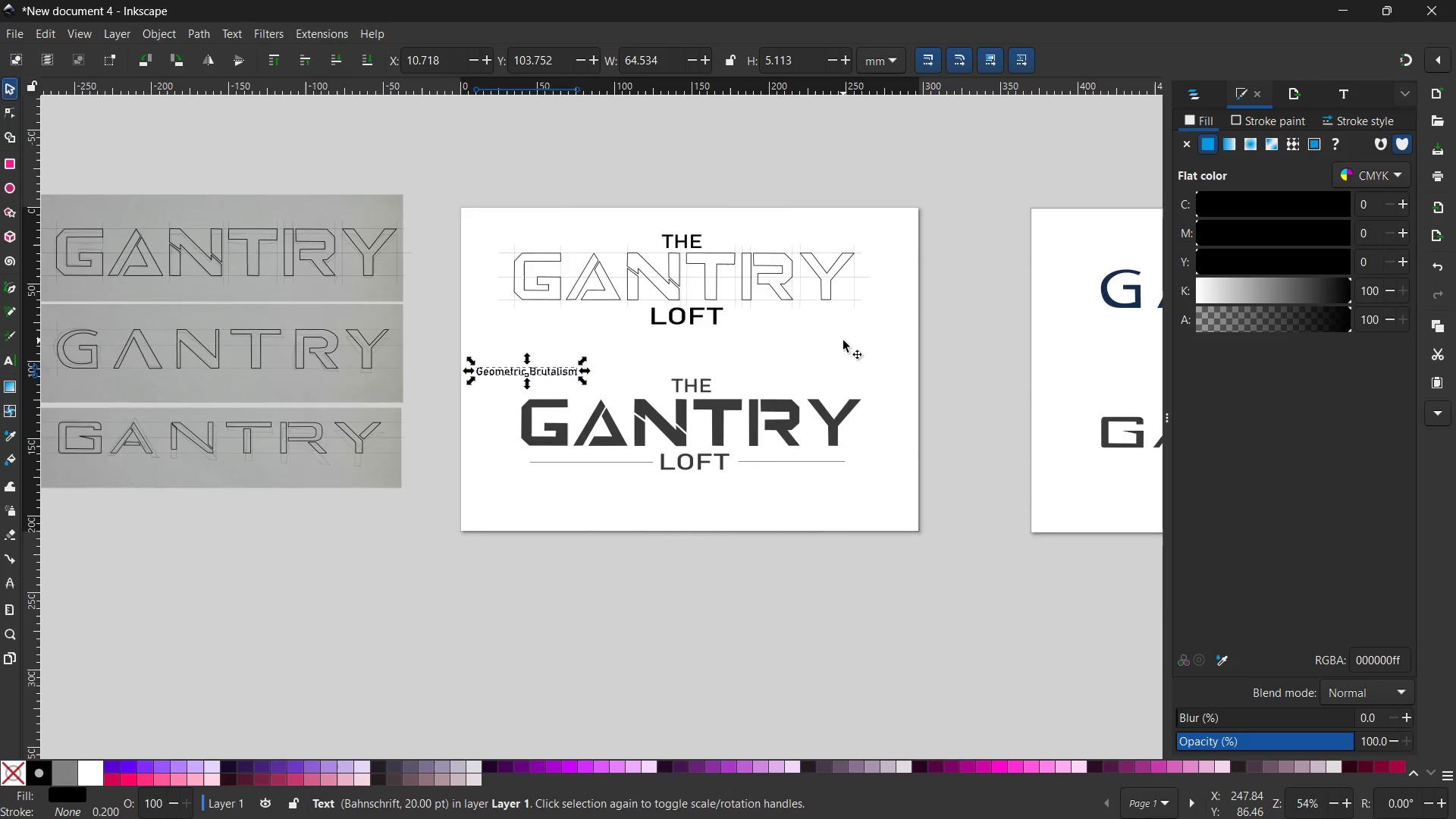 
scroll: coordinate [843, 340], scroll_direction: none, amount: 0.0
 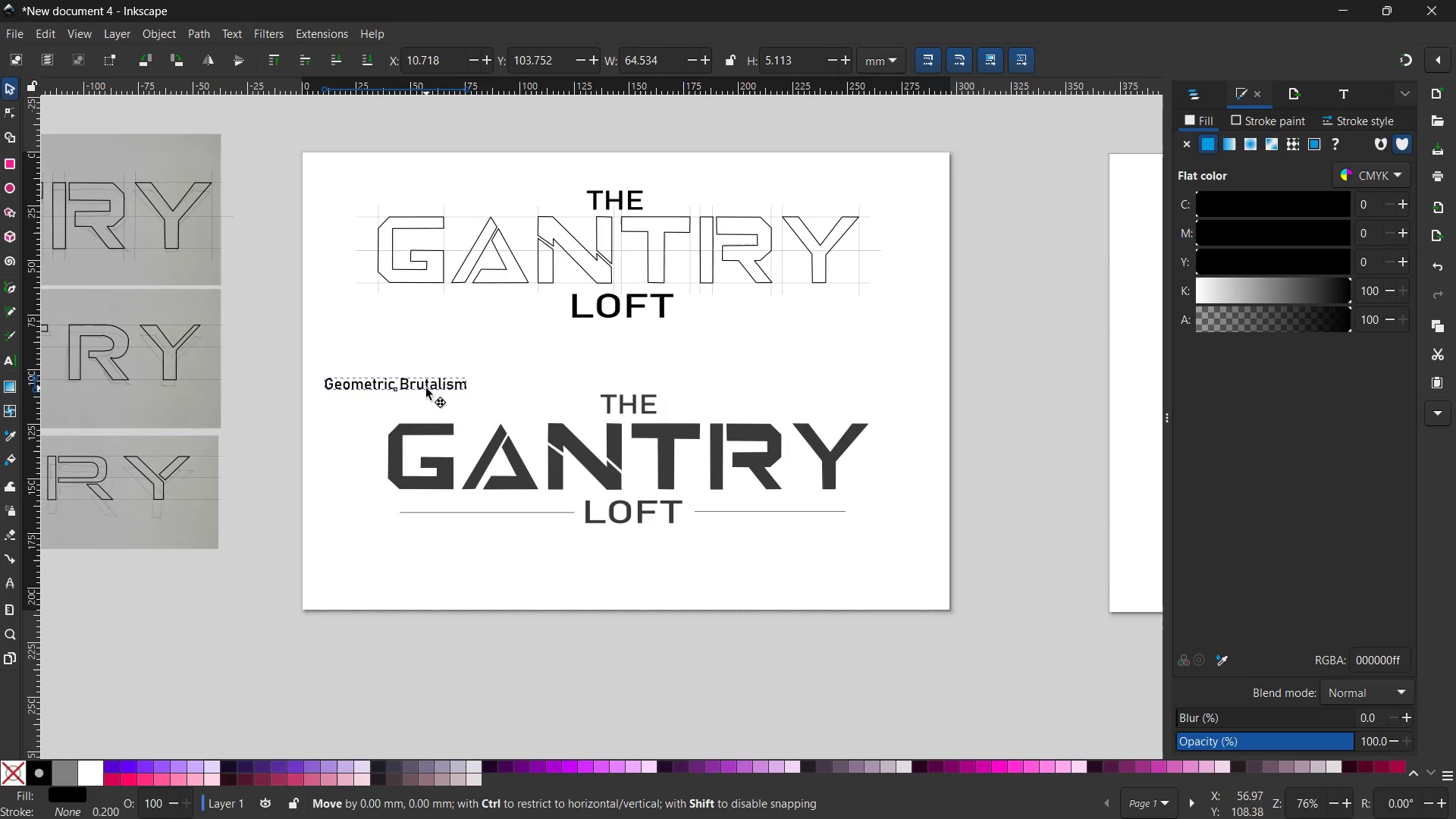 
hold_key(key=Space, duration=1.25)
 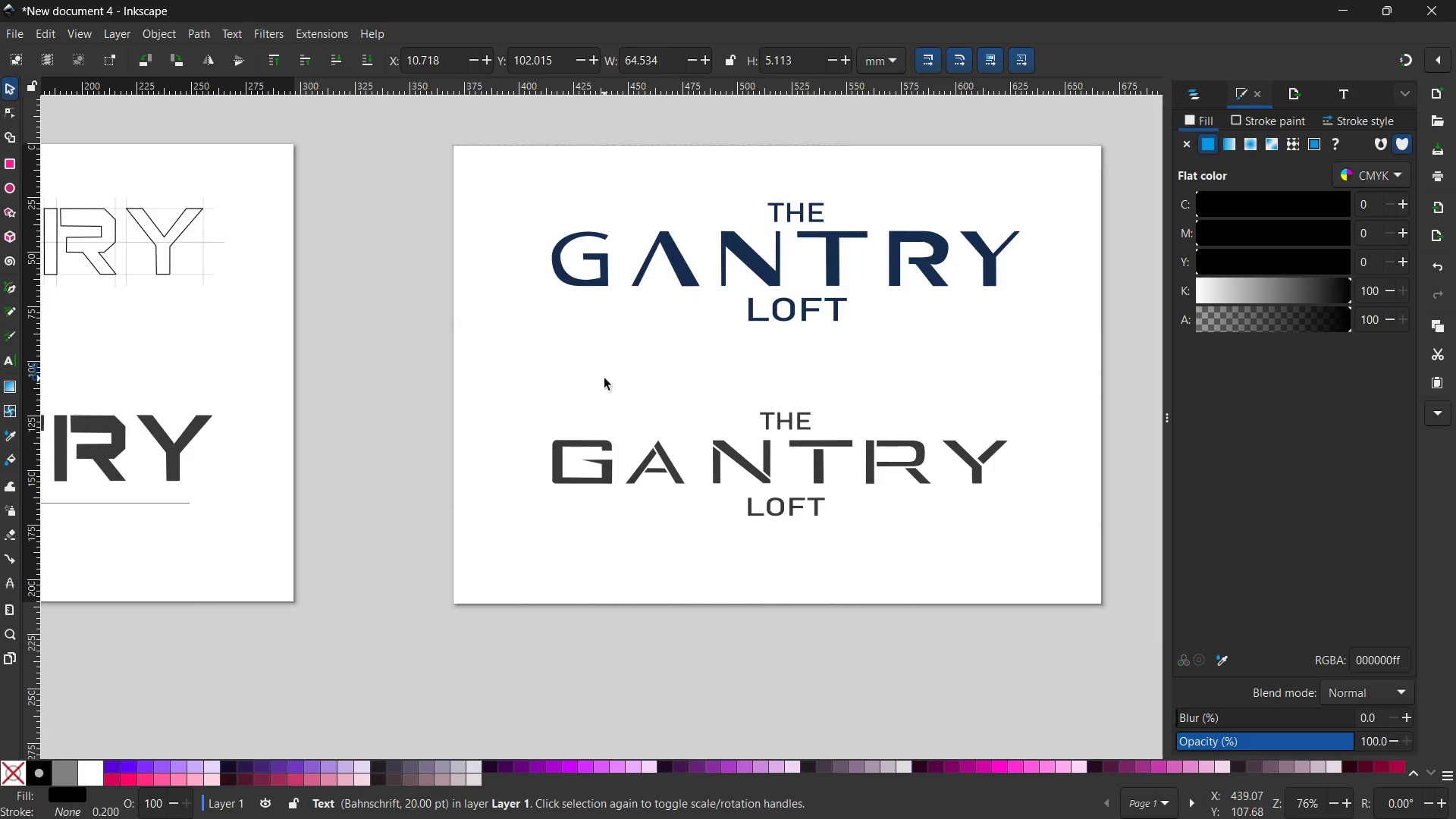 
left_click_drag(start_coordinate=[878, 413], to_coordinate=[209, 403])
 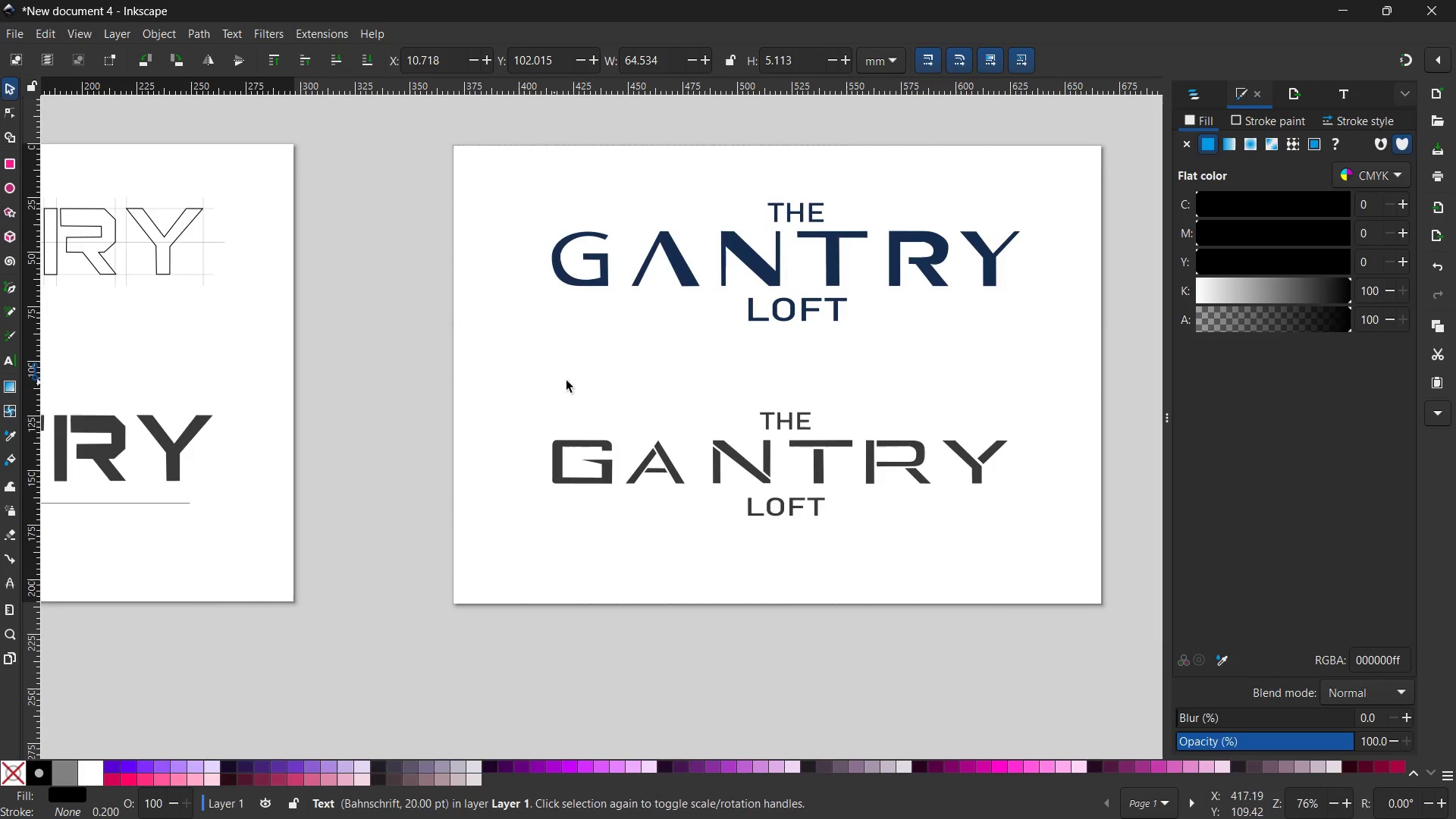 
hold_key(key=Space, duration=0.62)
 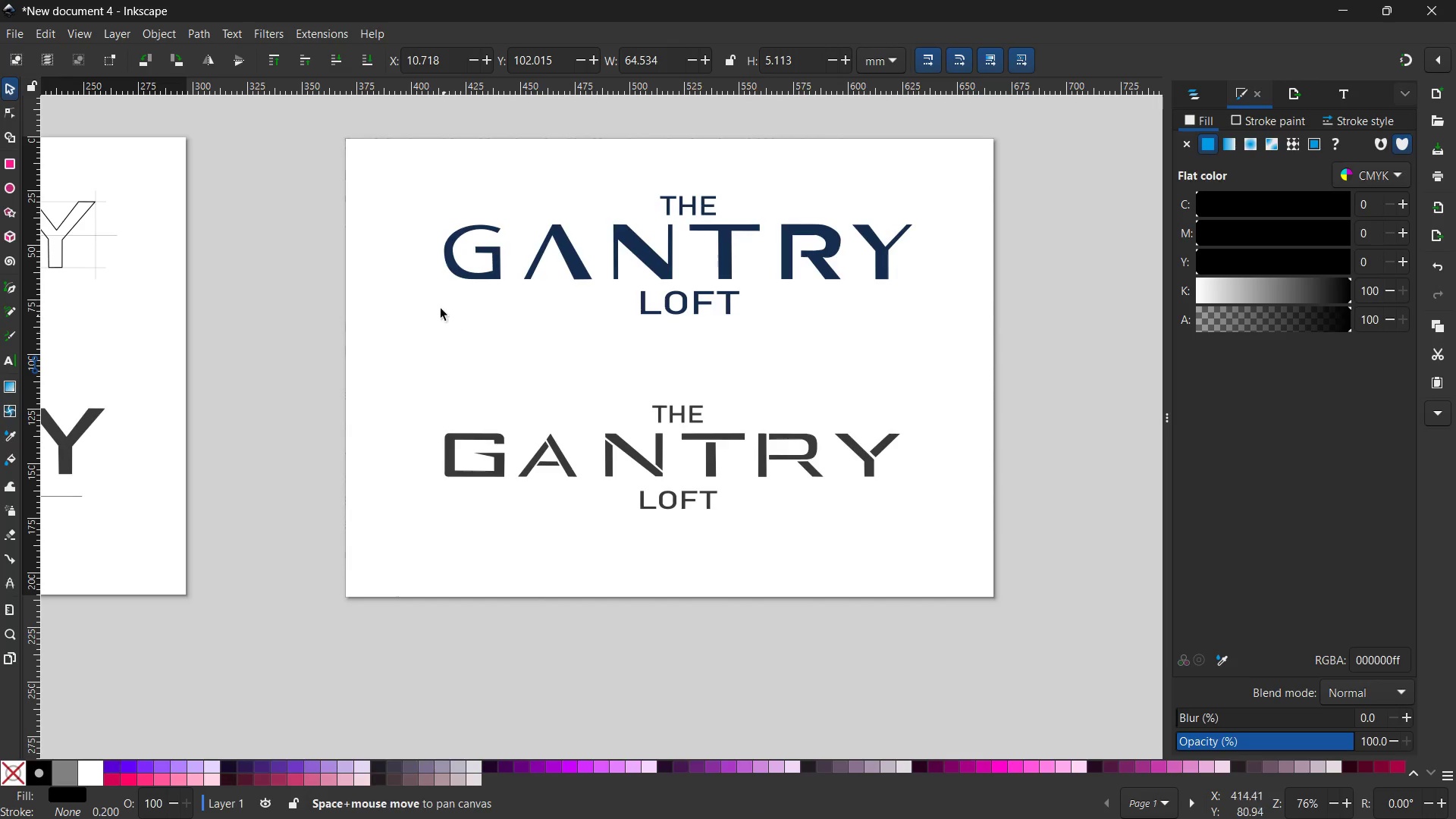 
left_click_drag(start_coordinate=[604, 378], to_coordinate=[497, 372])
 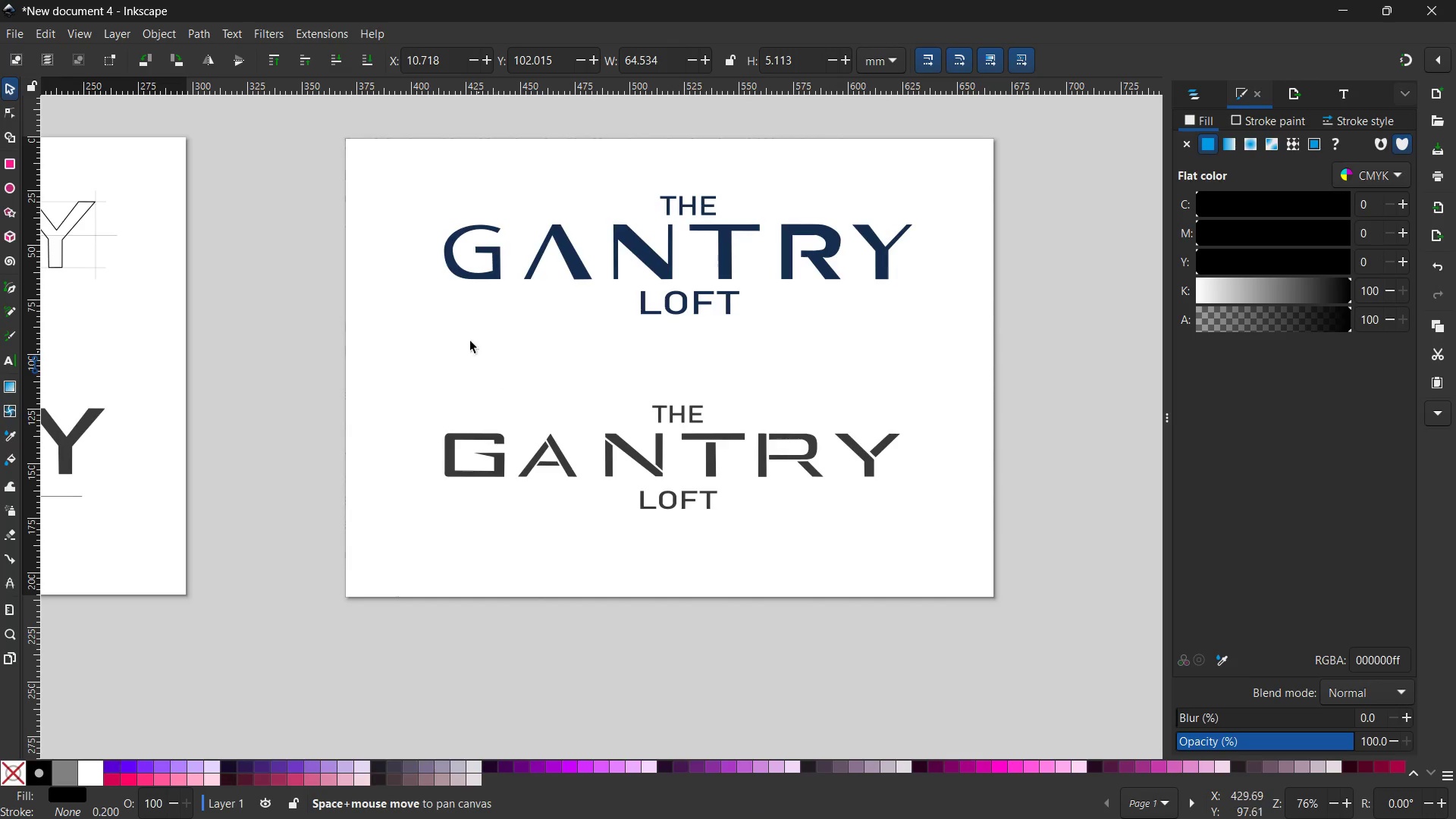 
key(Control+V)
 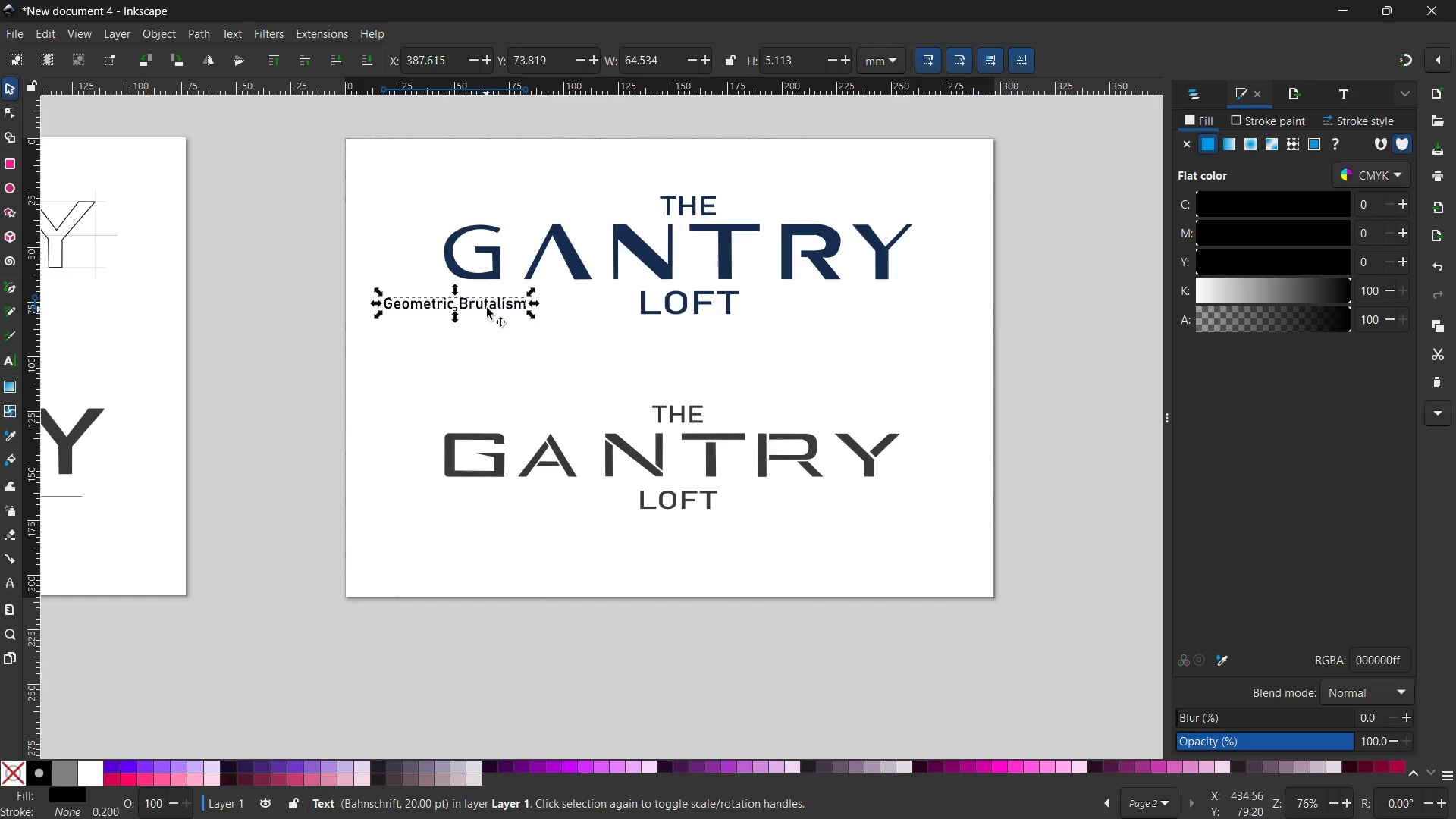 
left_click_drag(start_coordinate=[487, 306], to_coordinate=[477, 172])
 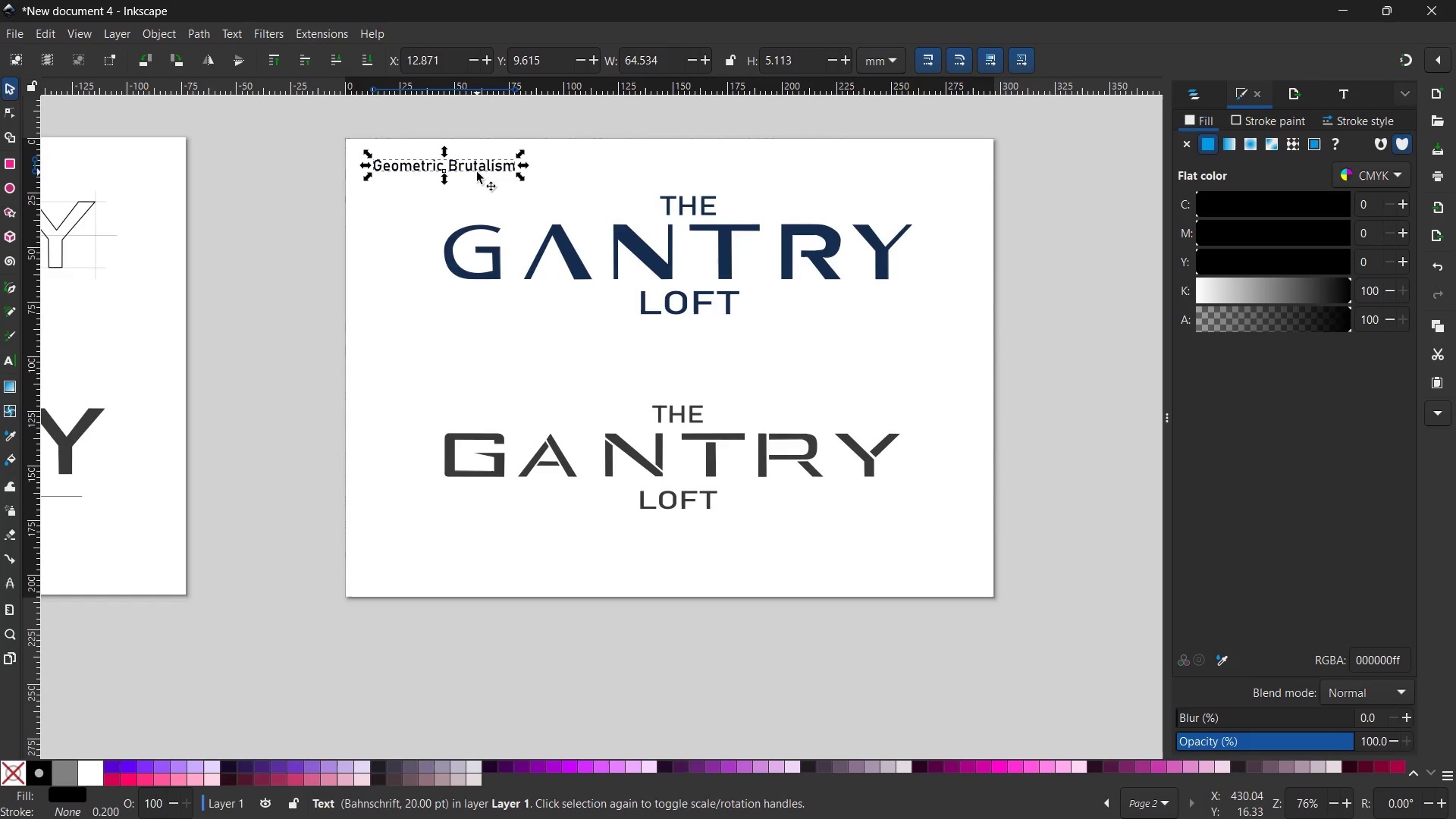 
key(Control+C)
 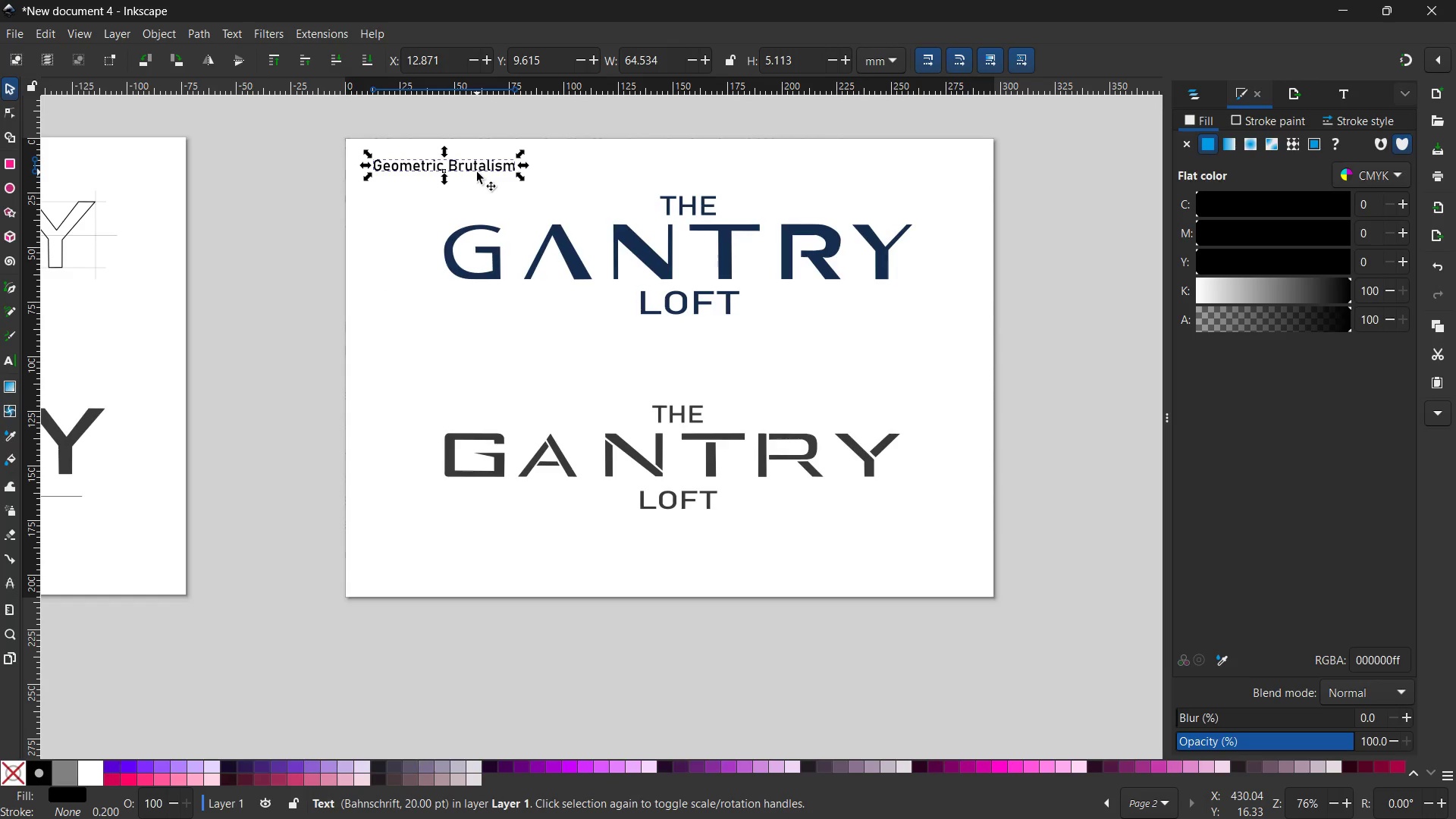 
key(Control+V)
 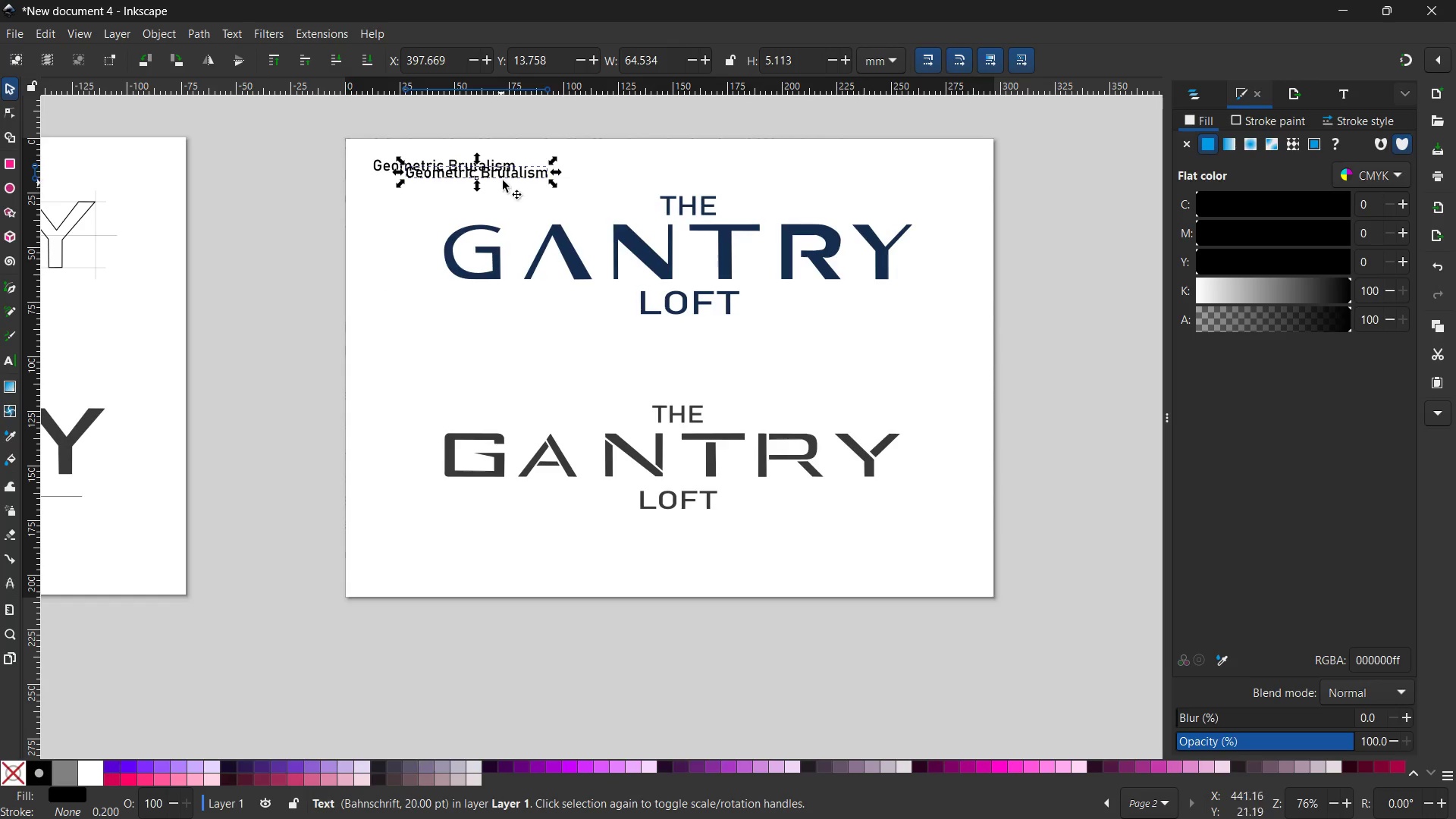 
left_click_drag(start_coordinate=[507, 175], to_coordinate=[475, 388])
 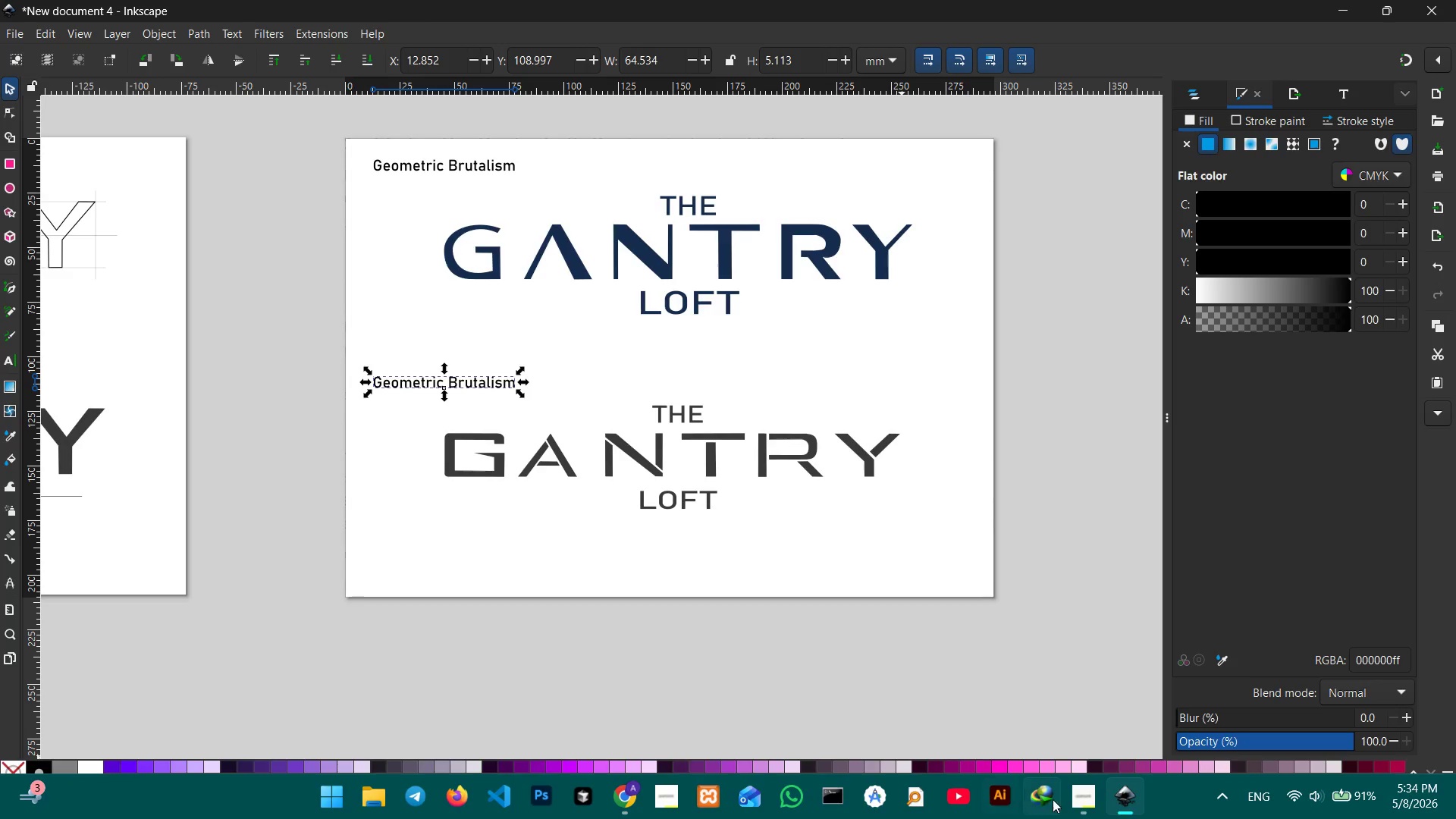 
left_click([1073, 799])